 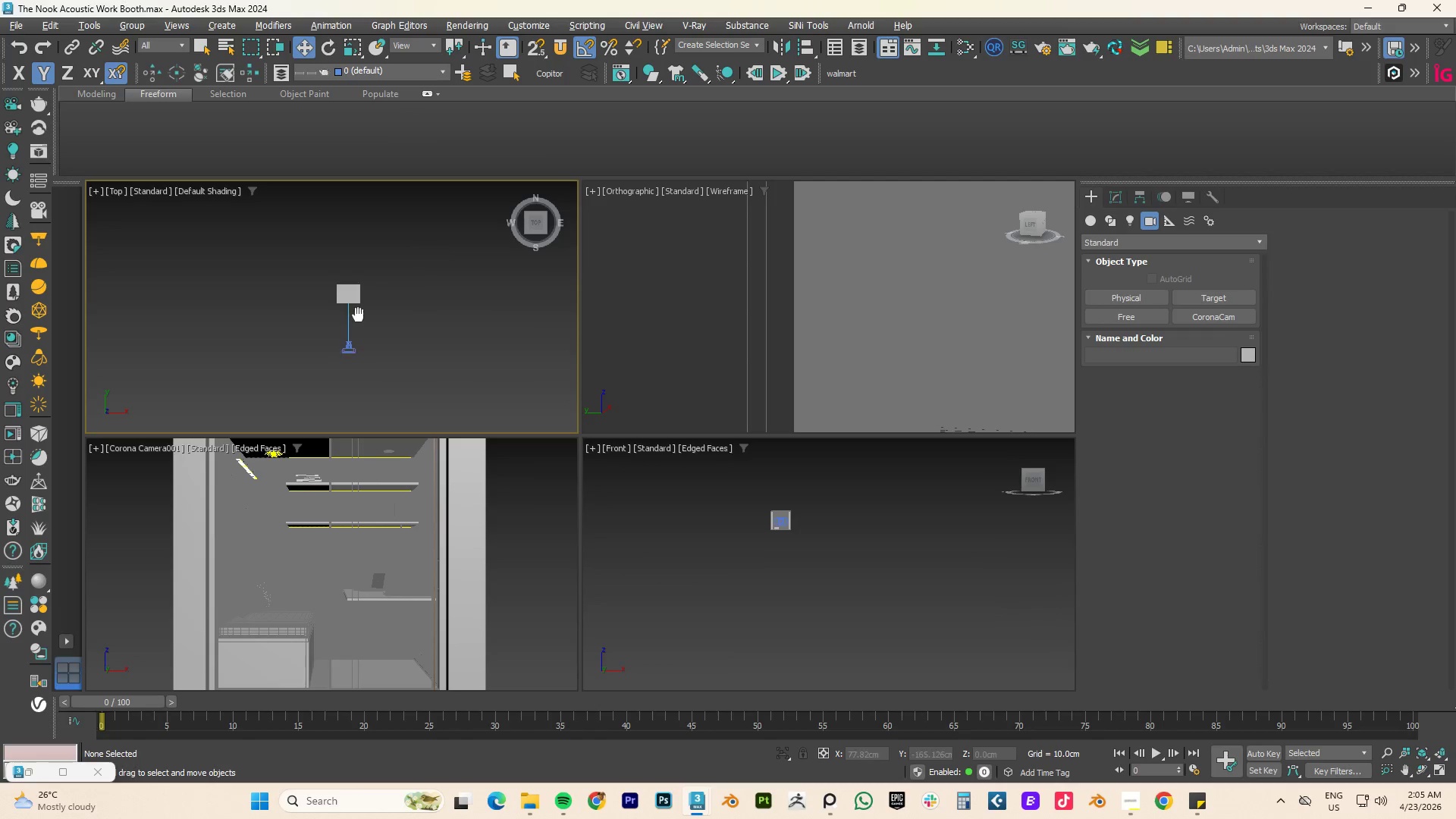 
key(F3)
 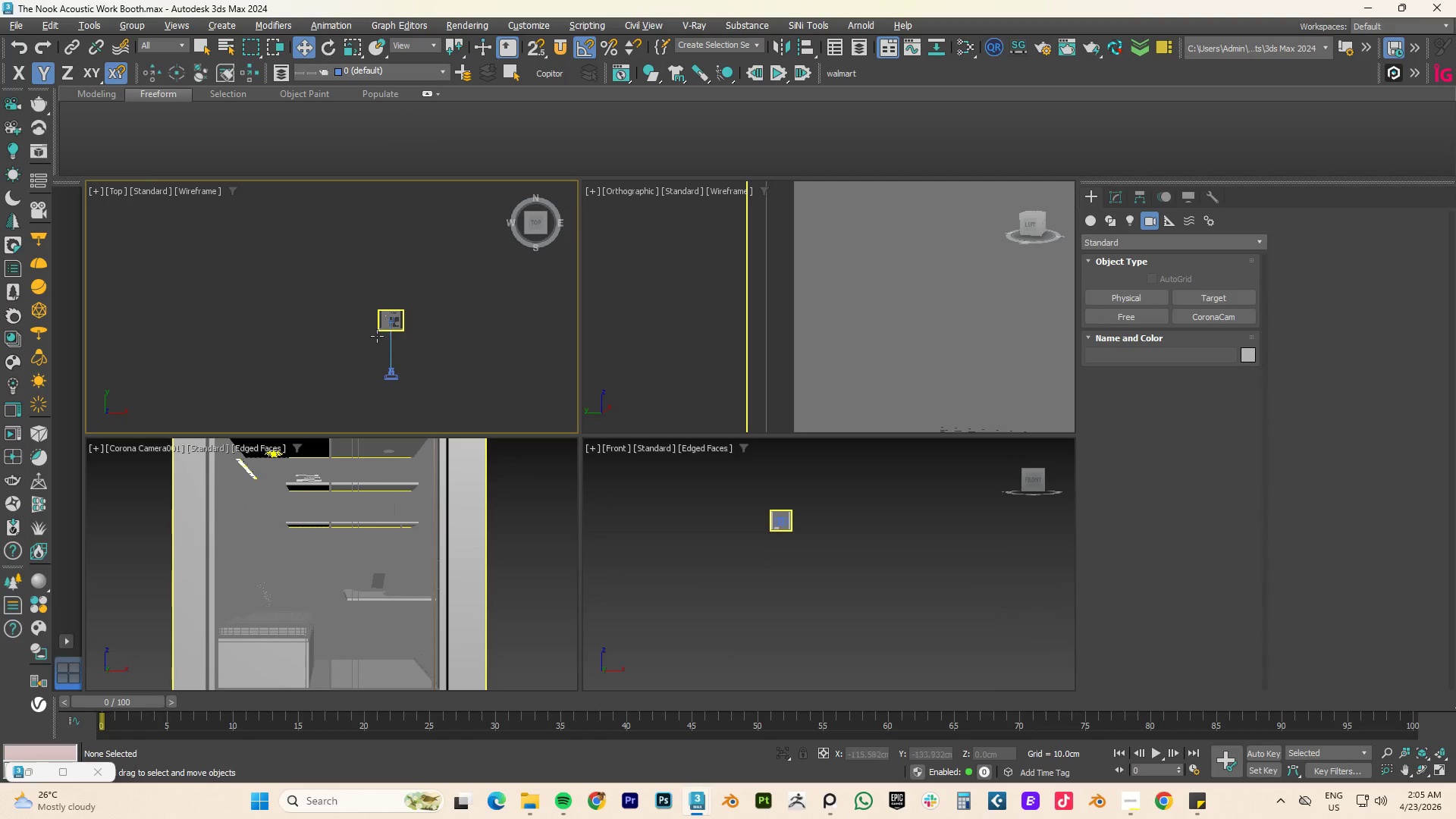 
scroll: coordinate [419, 337], scroll_direction: up, amount: 4.0
 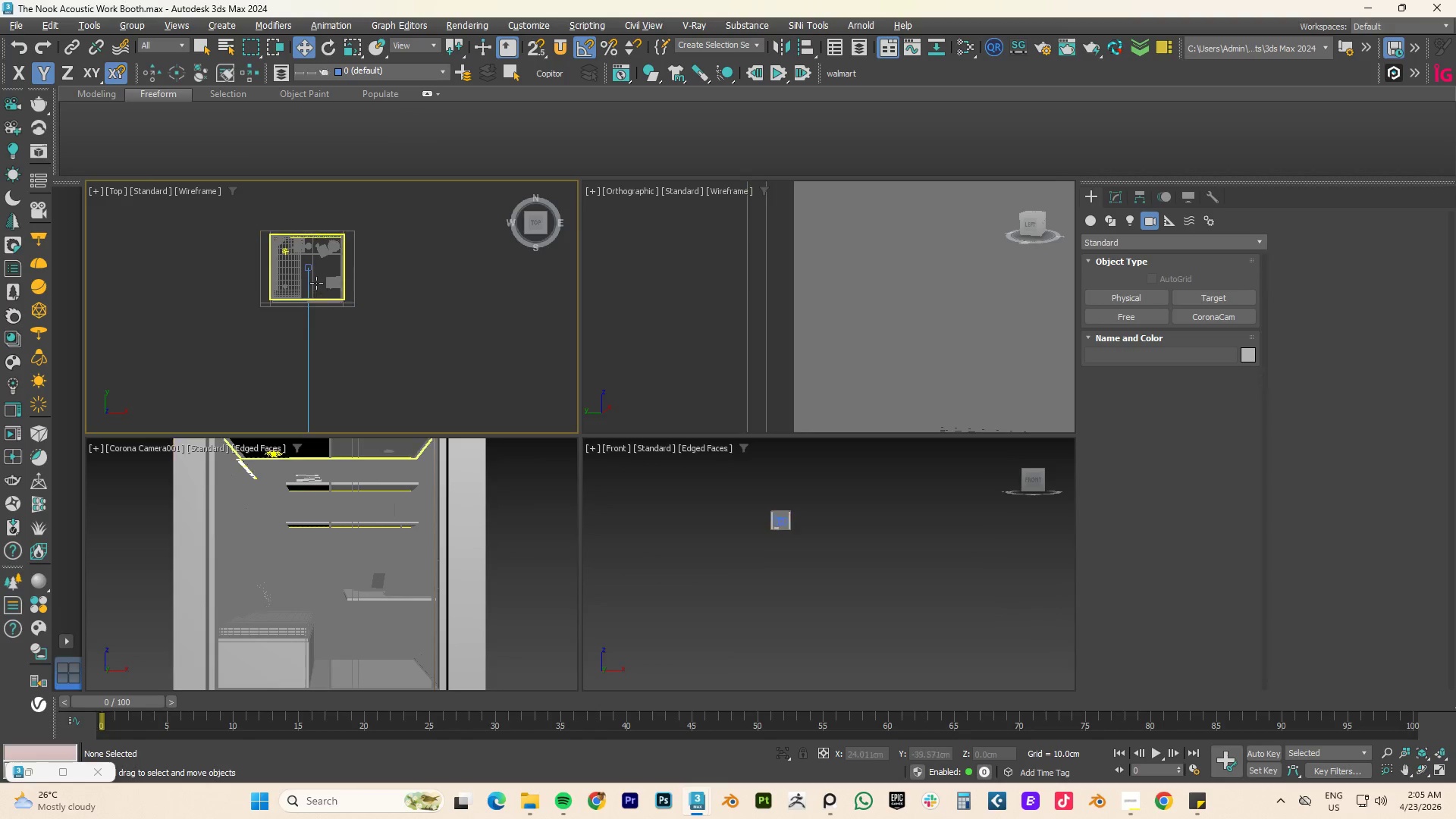 
key(F4)
 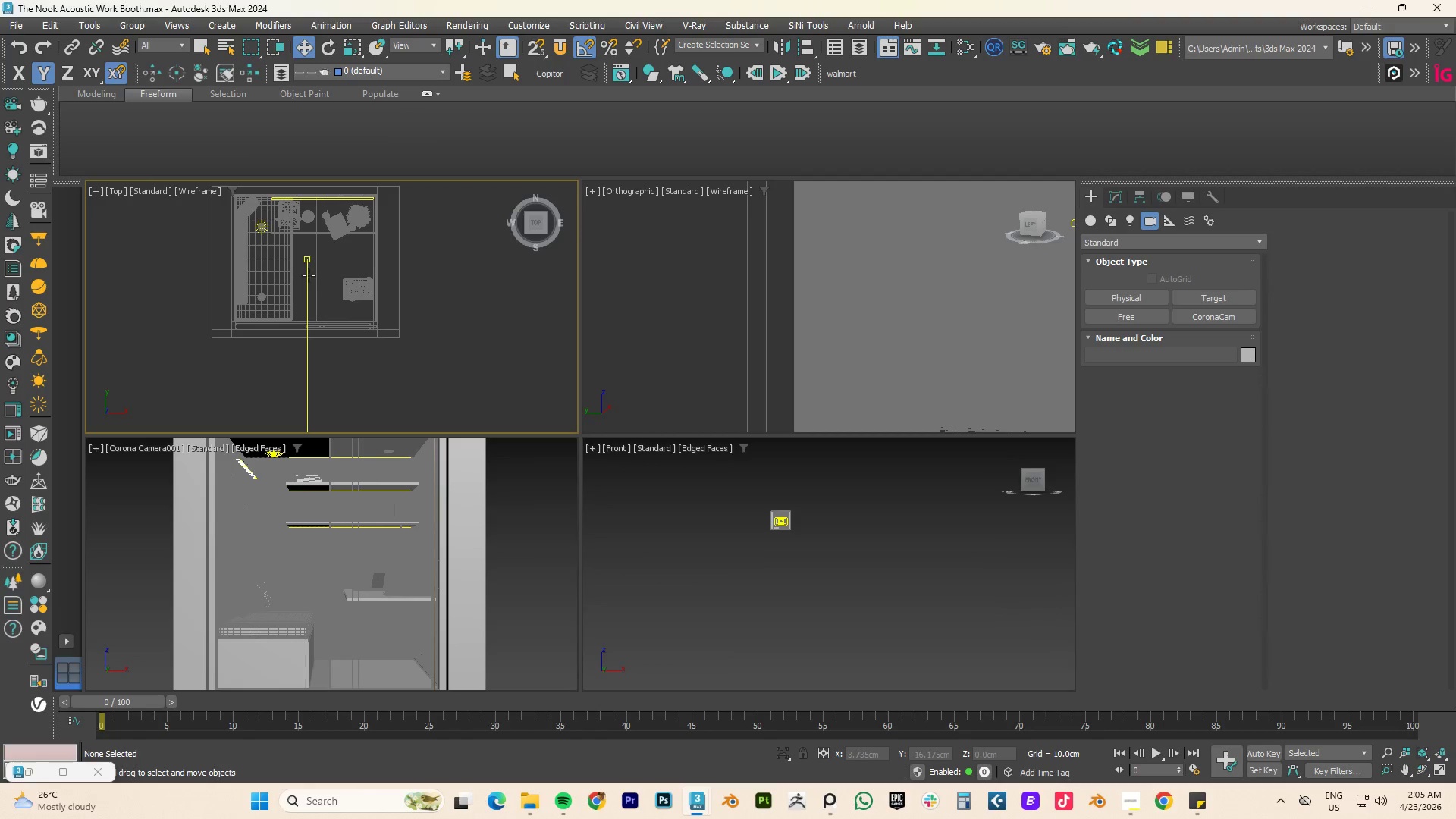 
key(F3)
 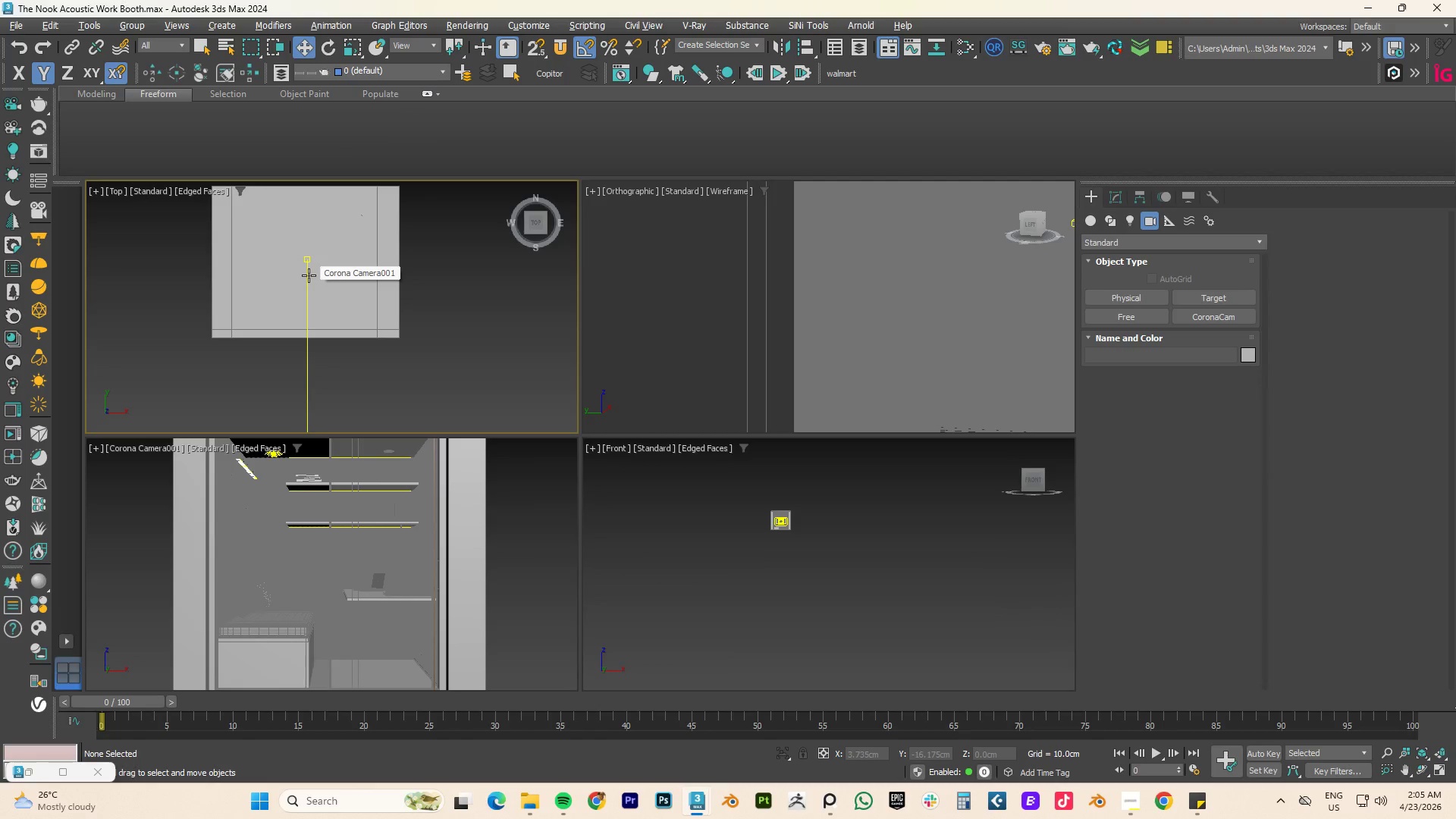 
scroll: coordinate [309, 275], scroll_direction: up, amount: 2.0
 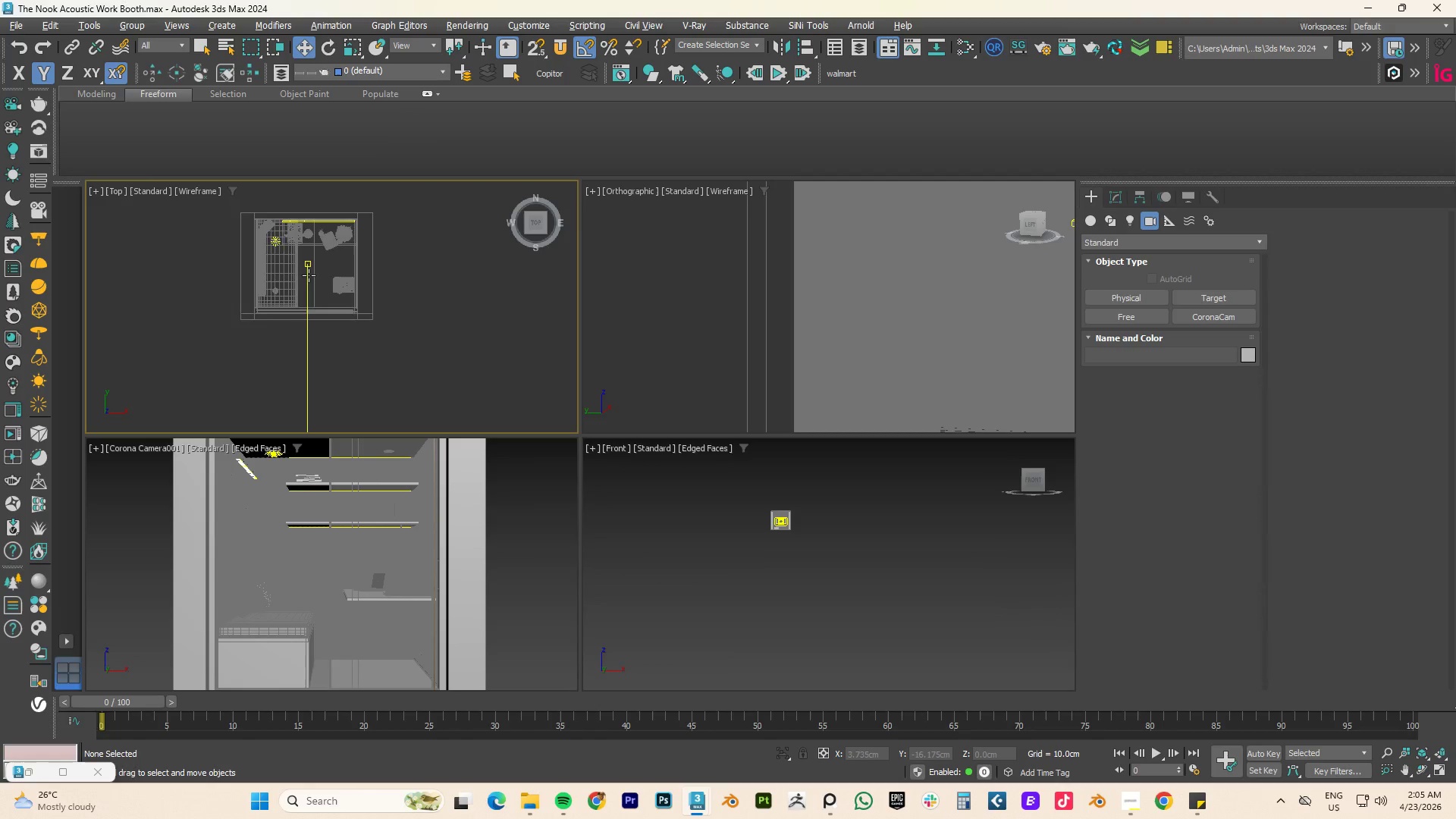 
key(F4)
 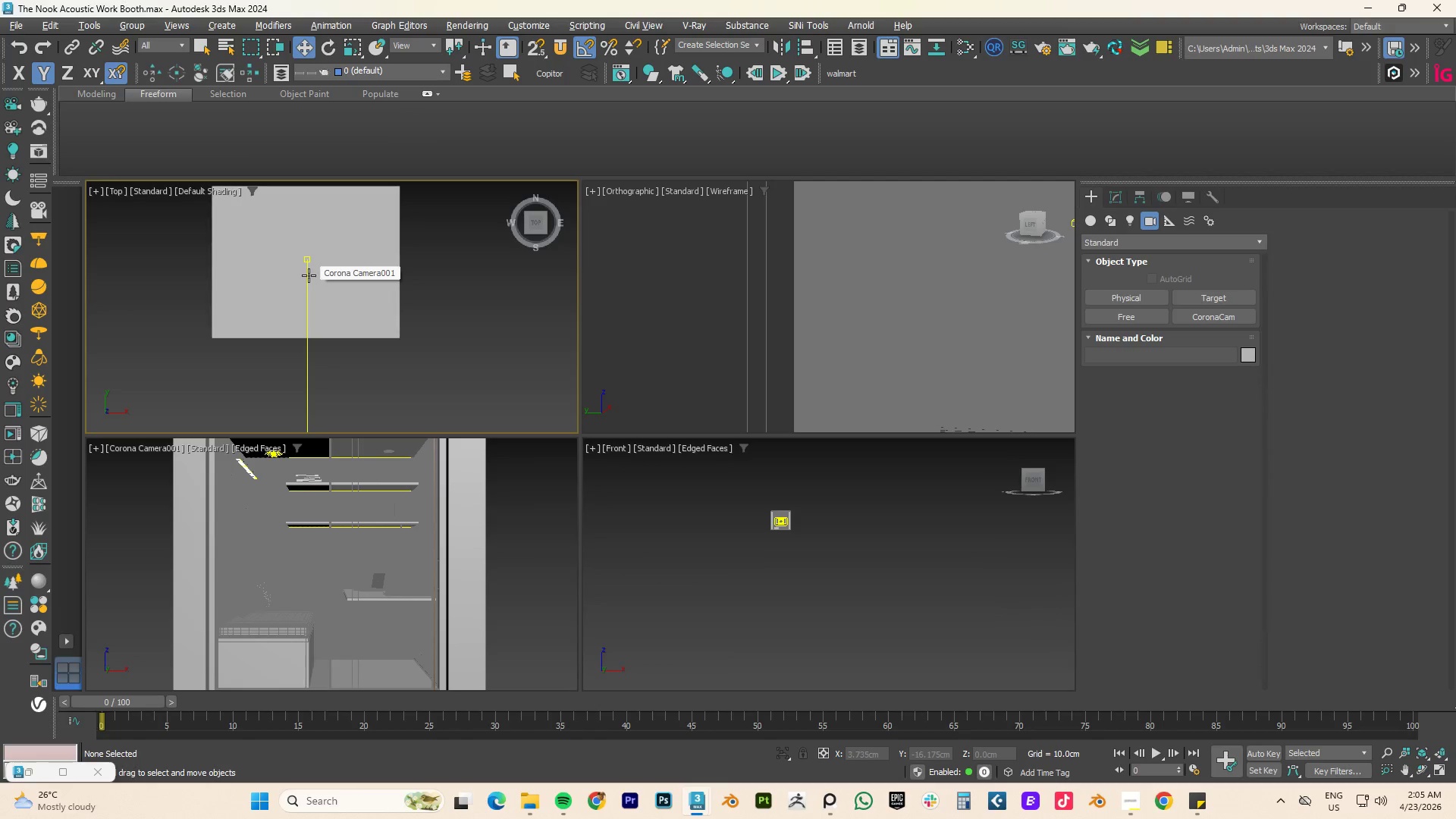 
key(F4)
 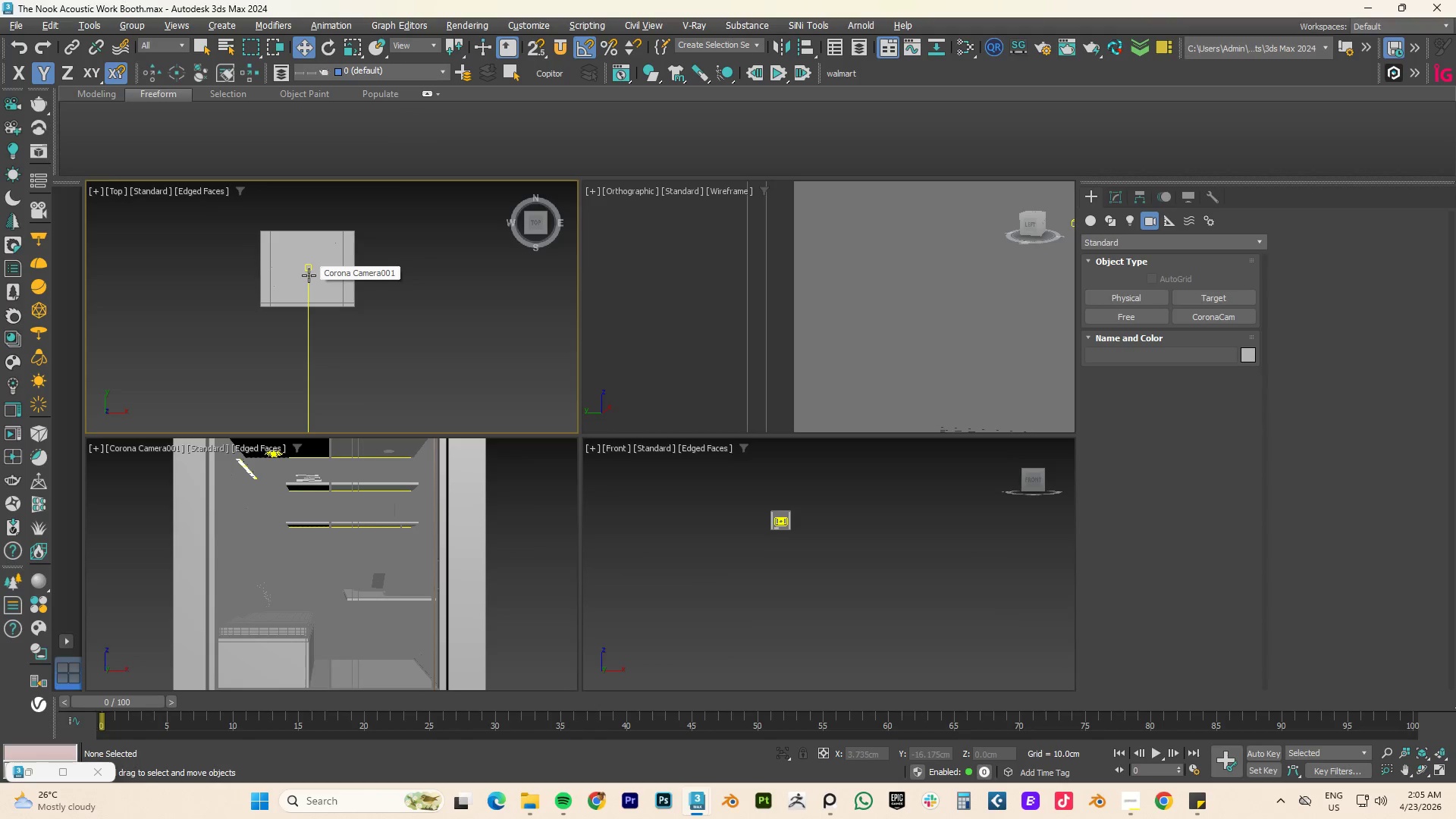 
scroll: coordinate [309, 275], scroll_direction: down, amount: 2.0
 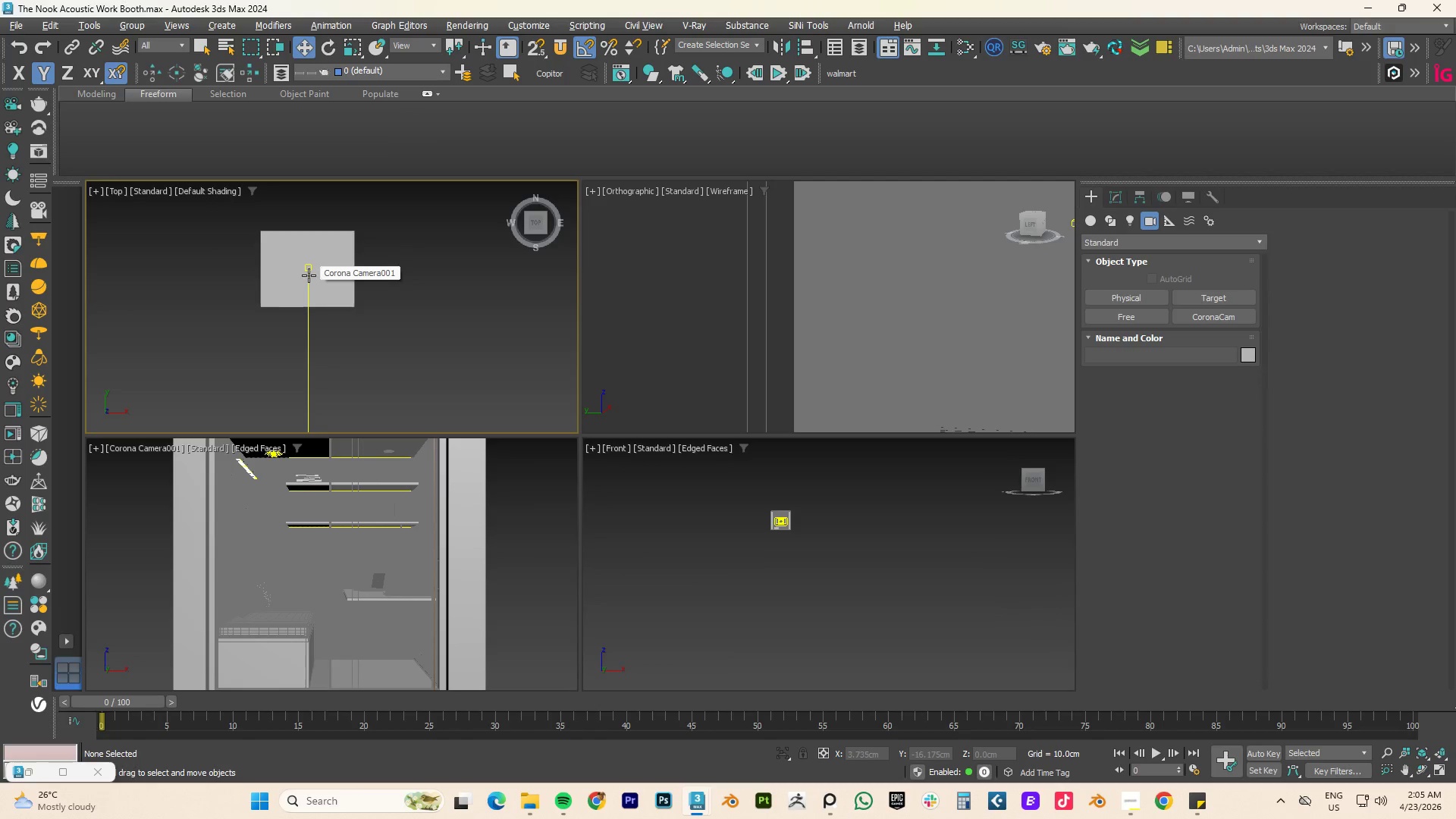 
scroll: coordinate [306, 272], scroll_direction: up, amount: 3.0
 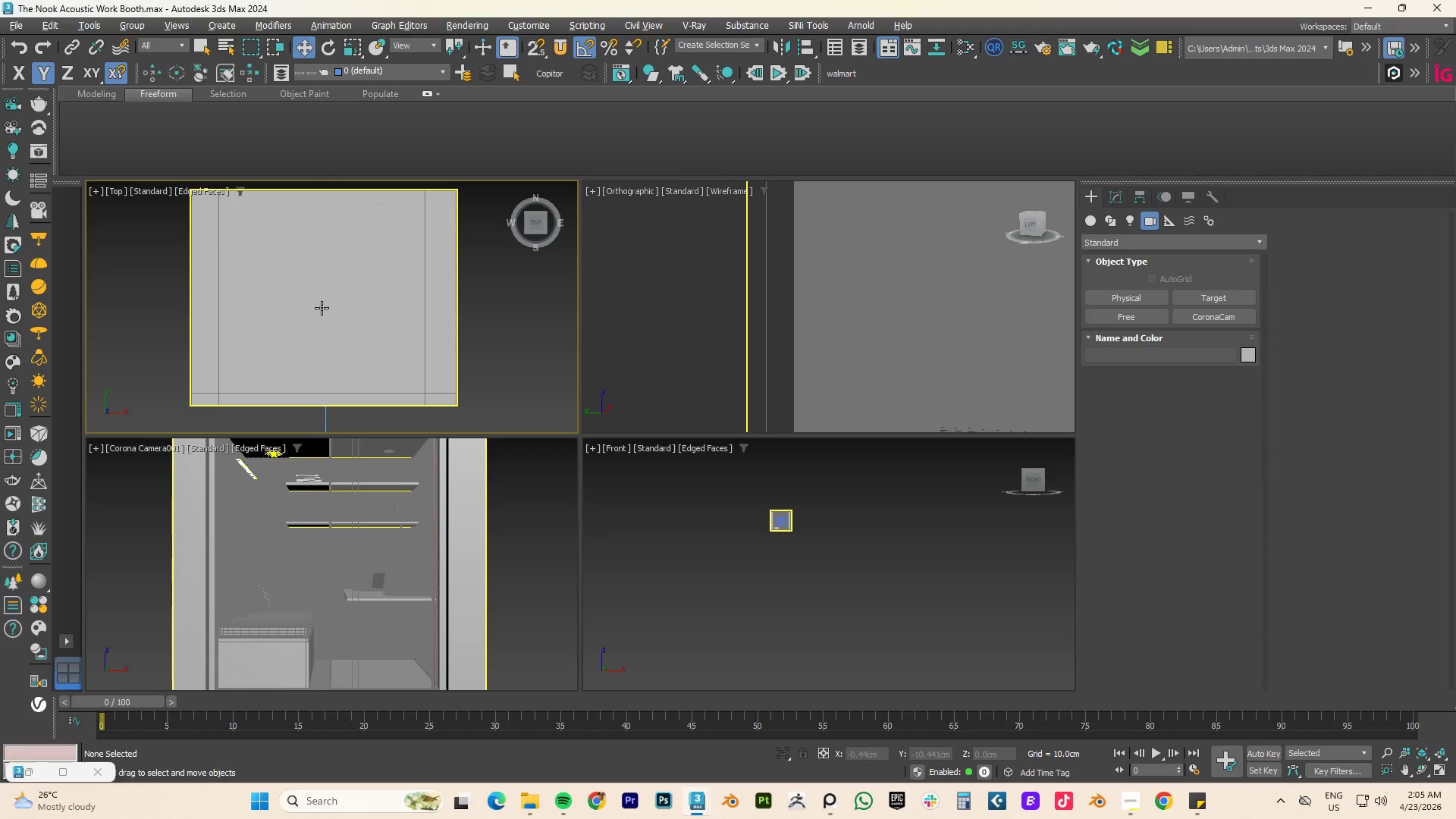 
scroll: coordinate [352, 293], scroll_direction: down, amount: 1.0
 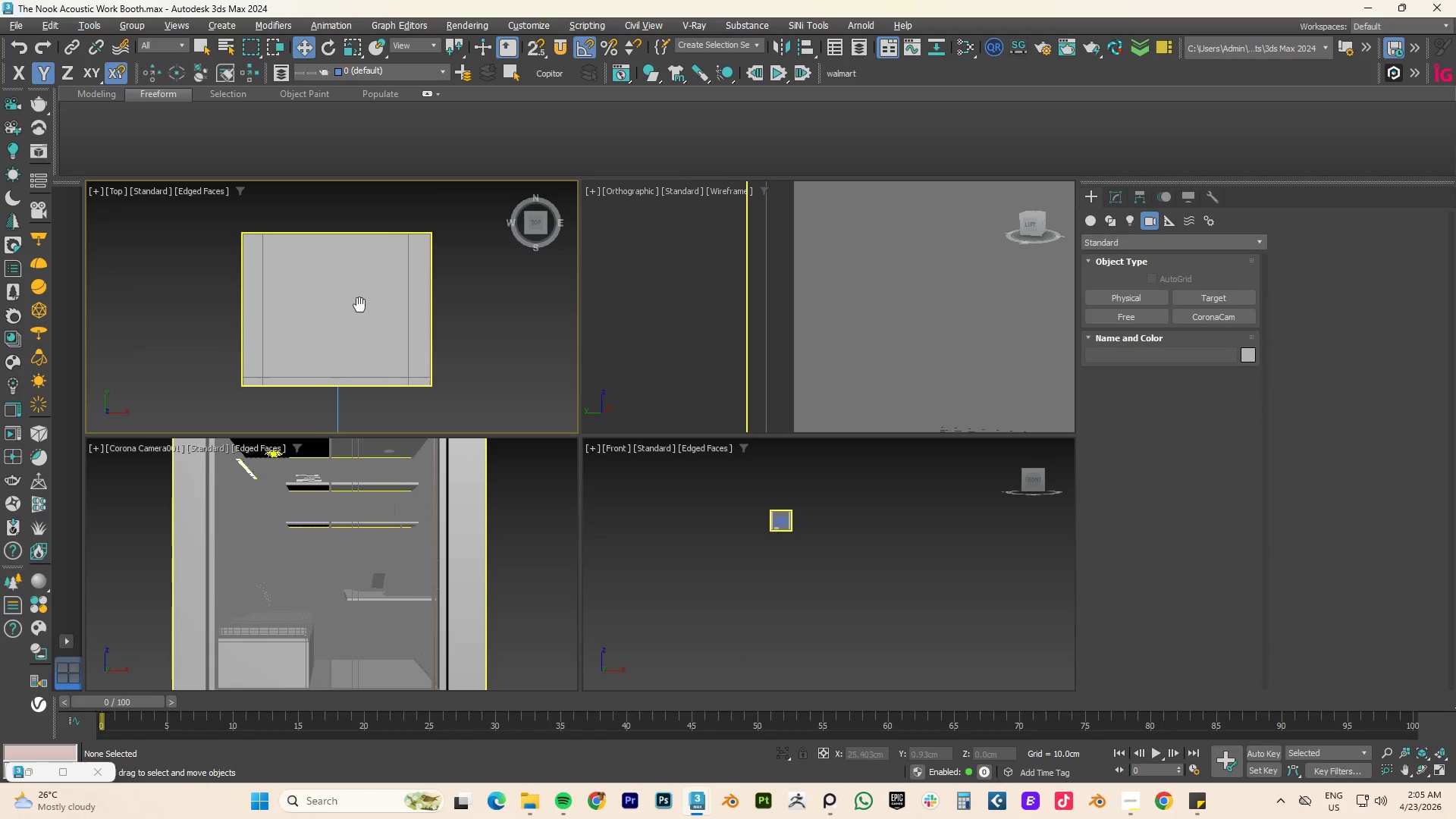 
key(Alt+AltLeft)
 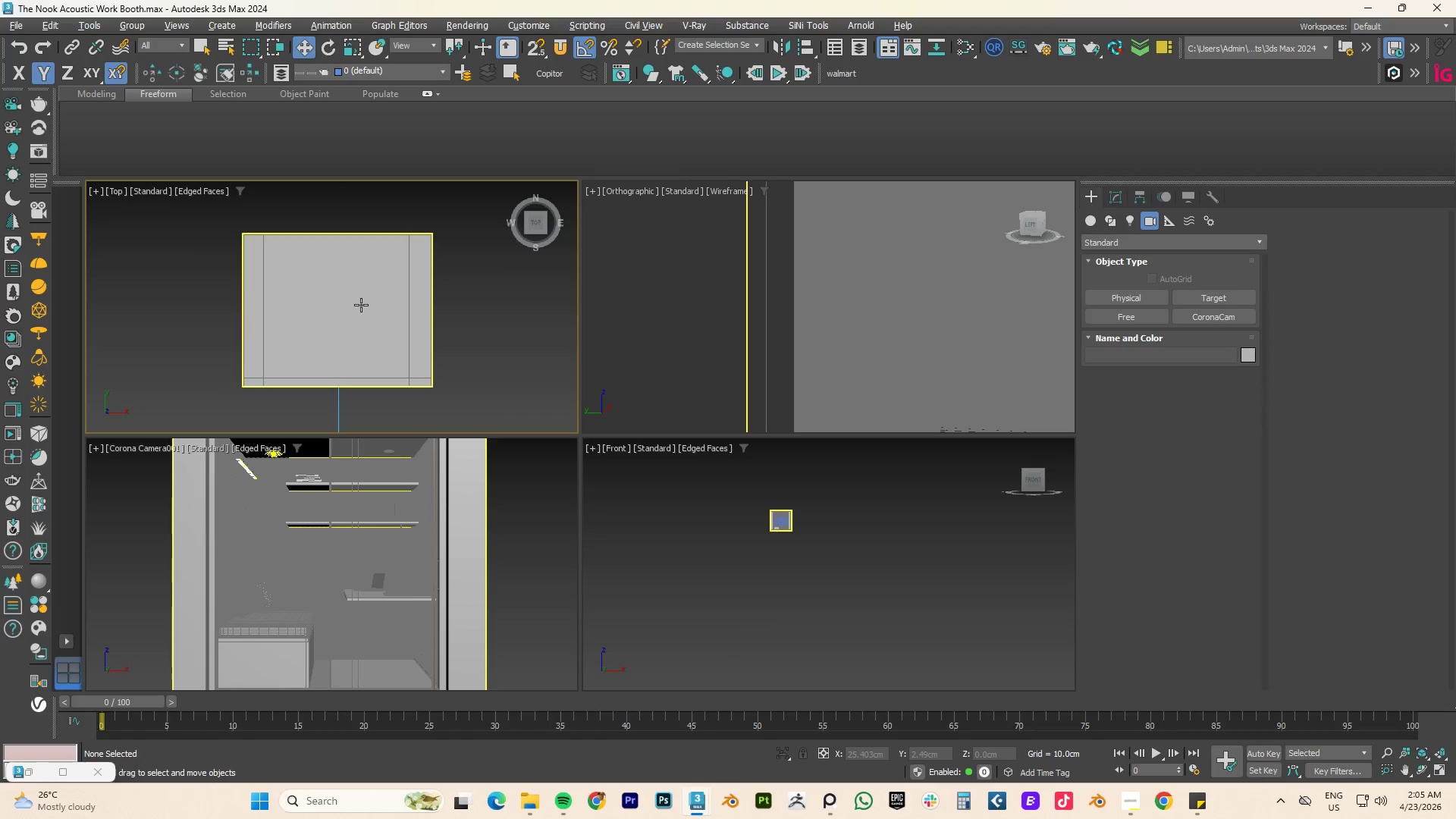 
key(Alt+Tab)